 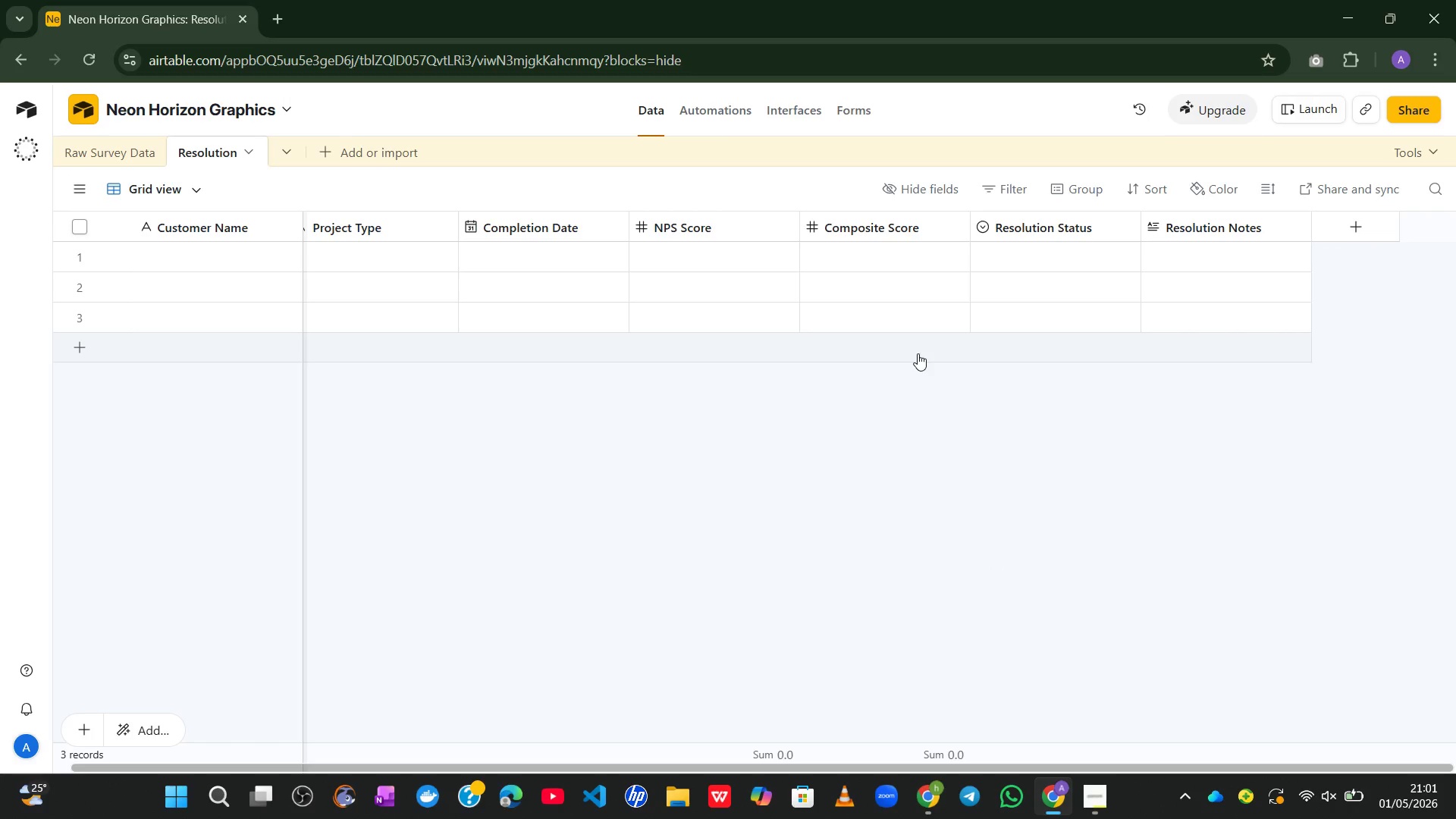 
left_click([722, 106])
 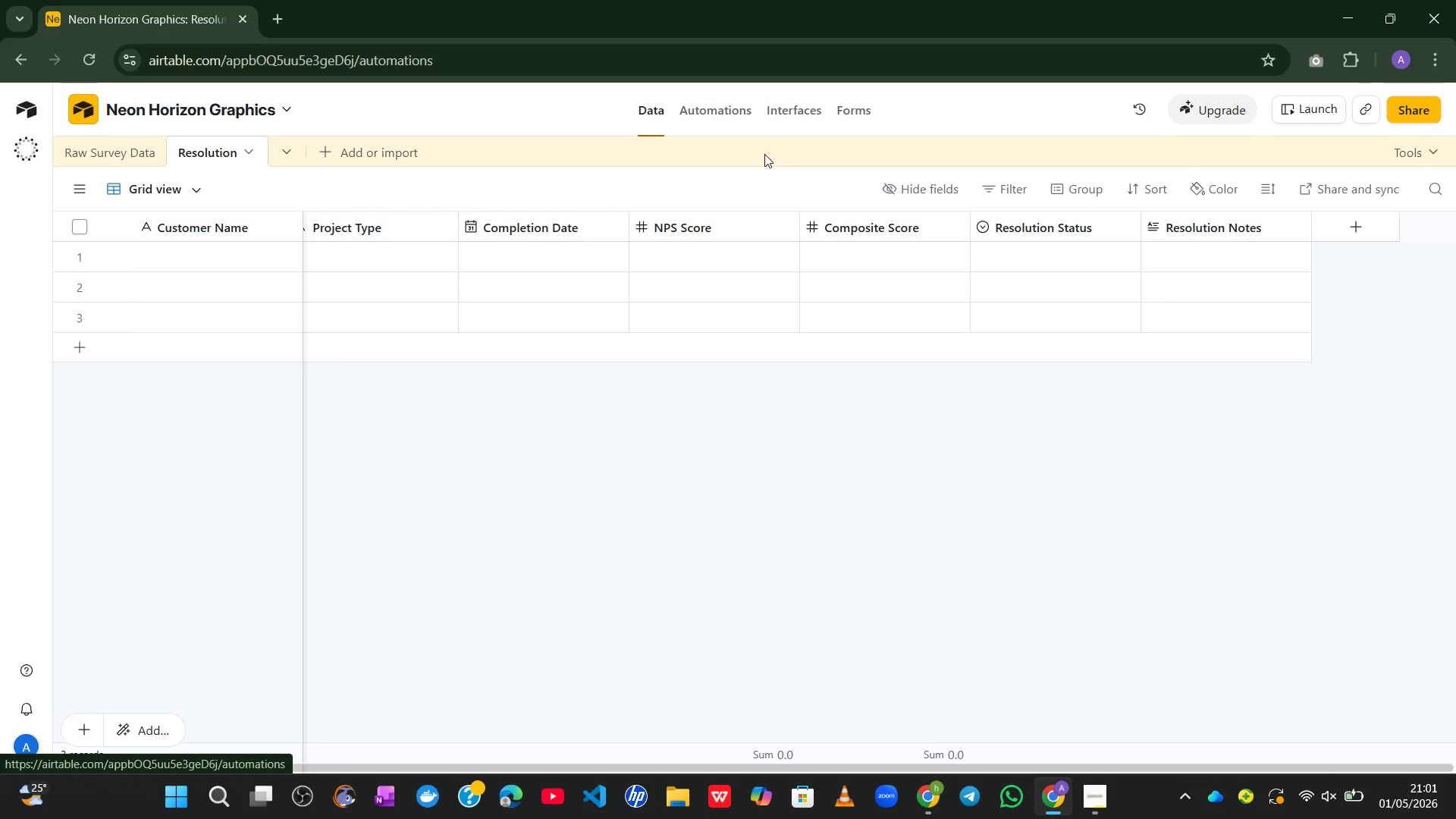 
wait(6.52)
 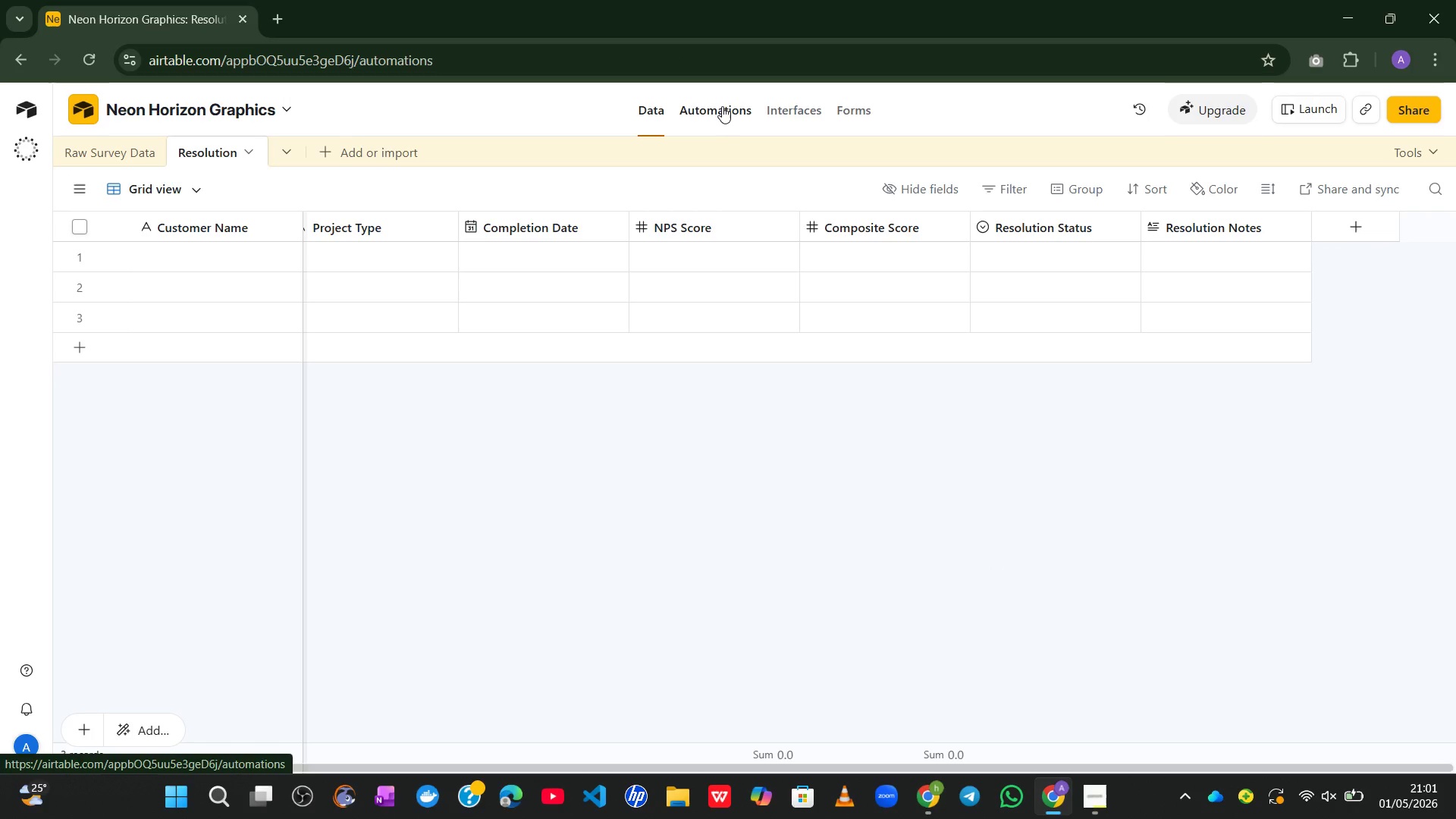 
left_click([711, 113])
 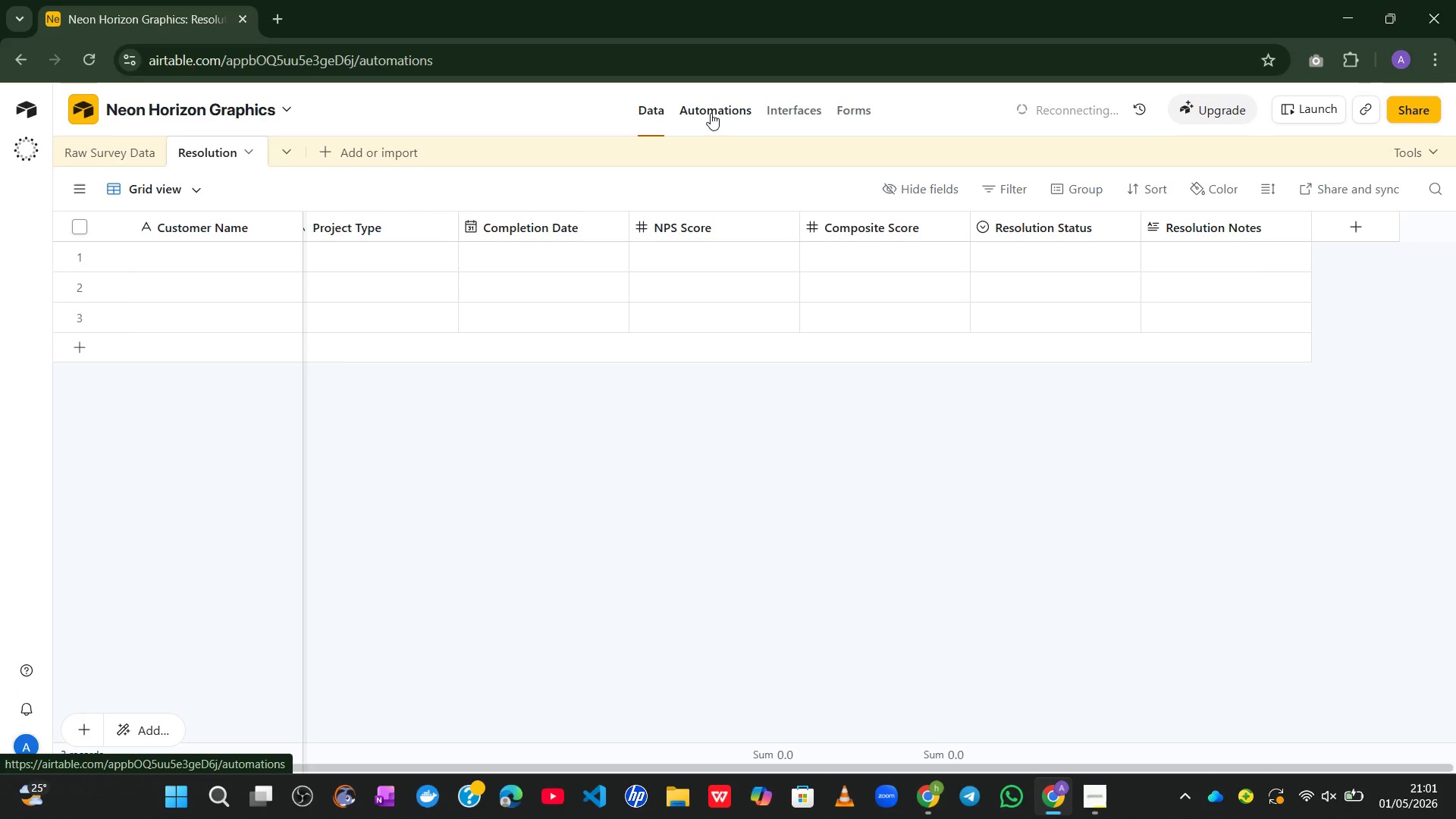 
left_click([711, 113])
 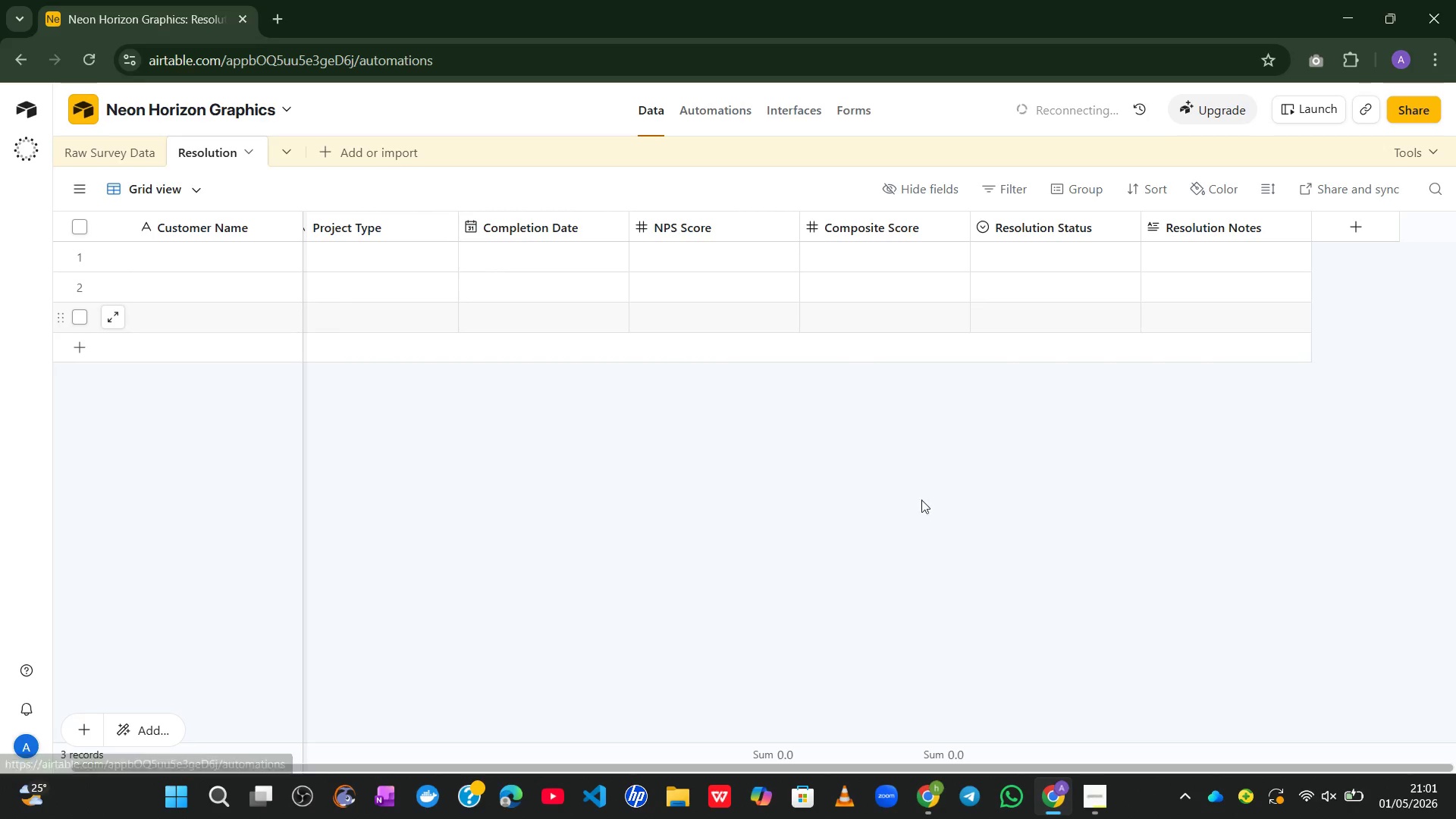 
wait(6.88)
 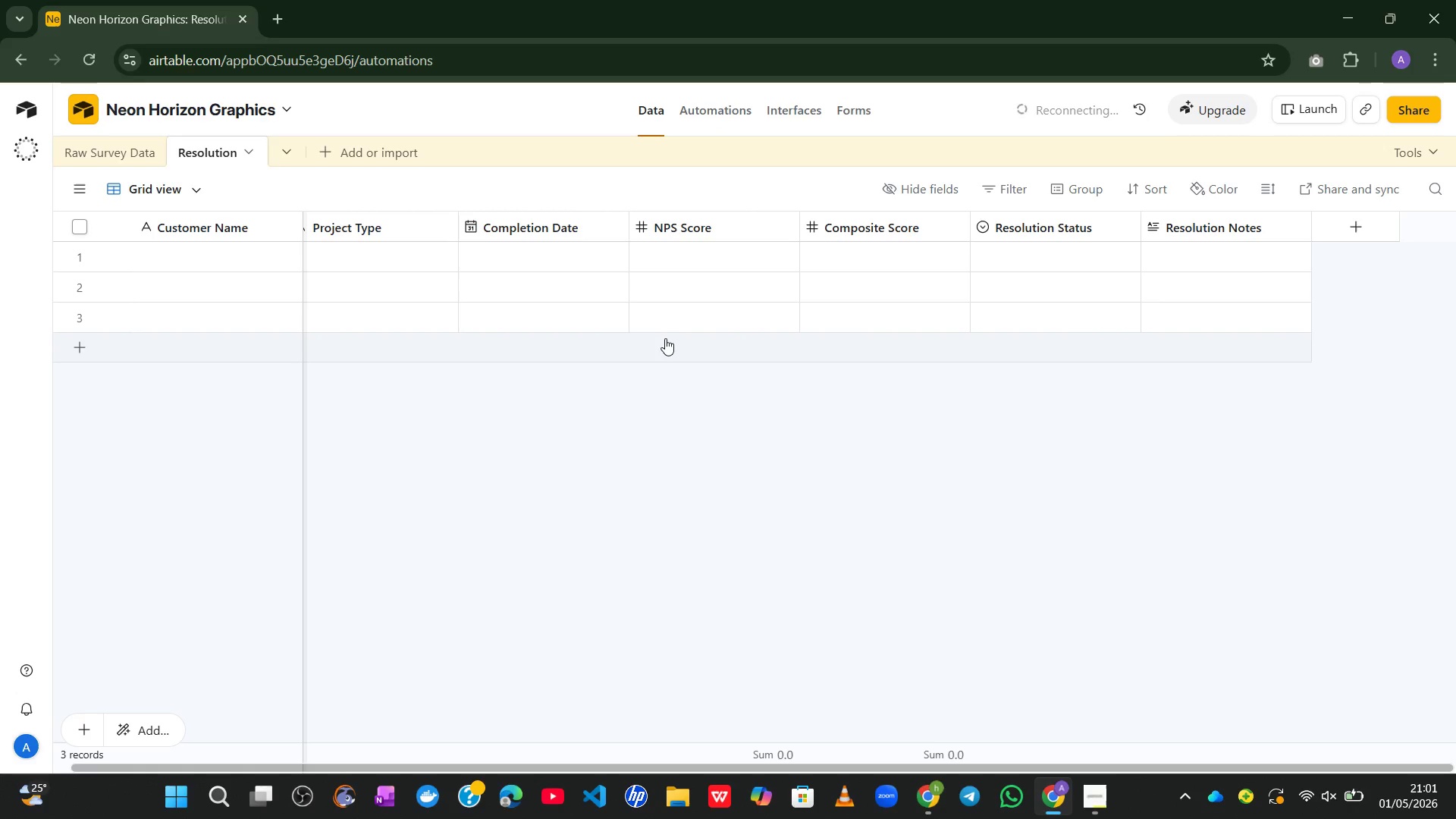 
left_click([1070, 708])